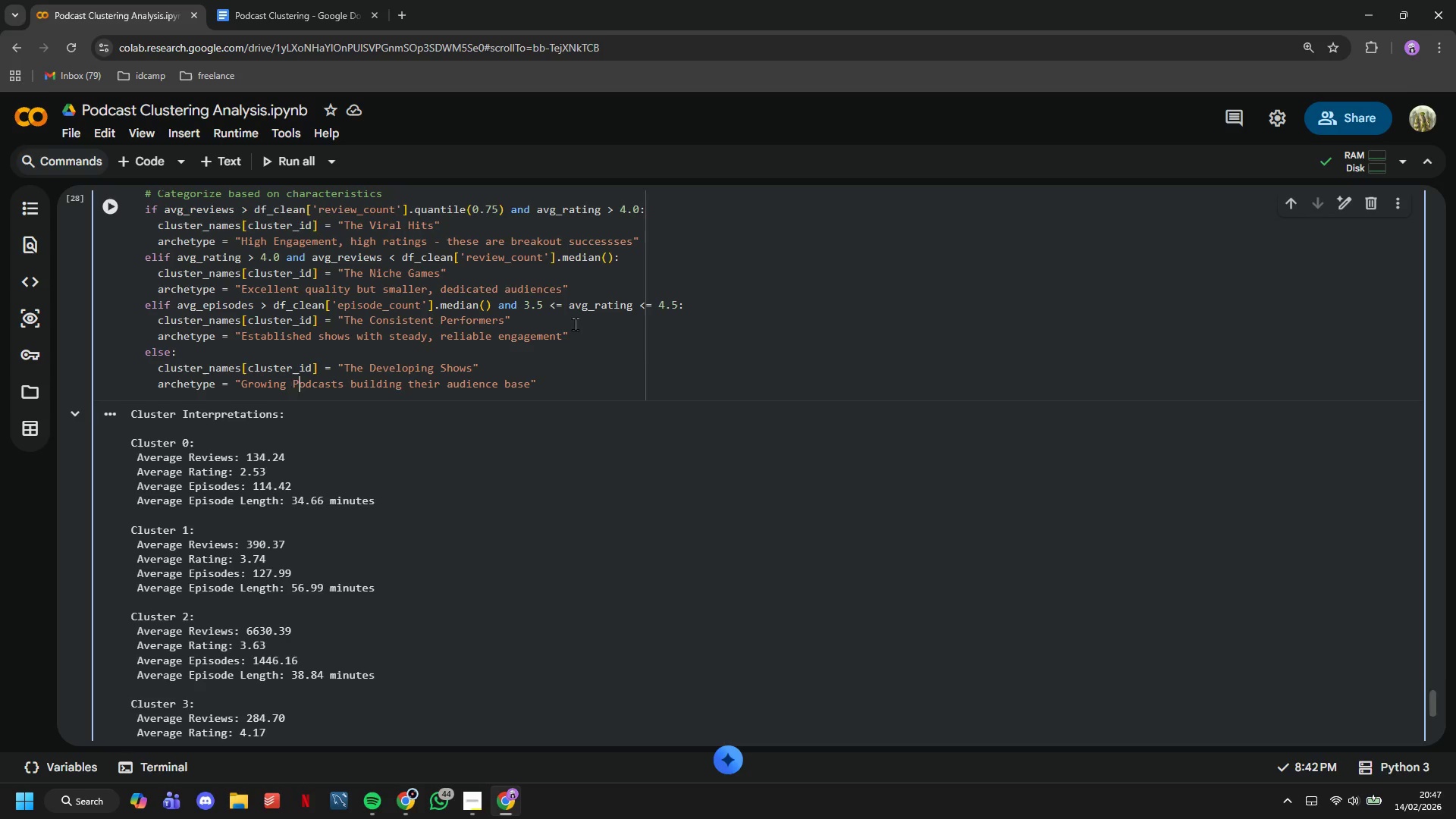 
key(Backspace)
 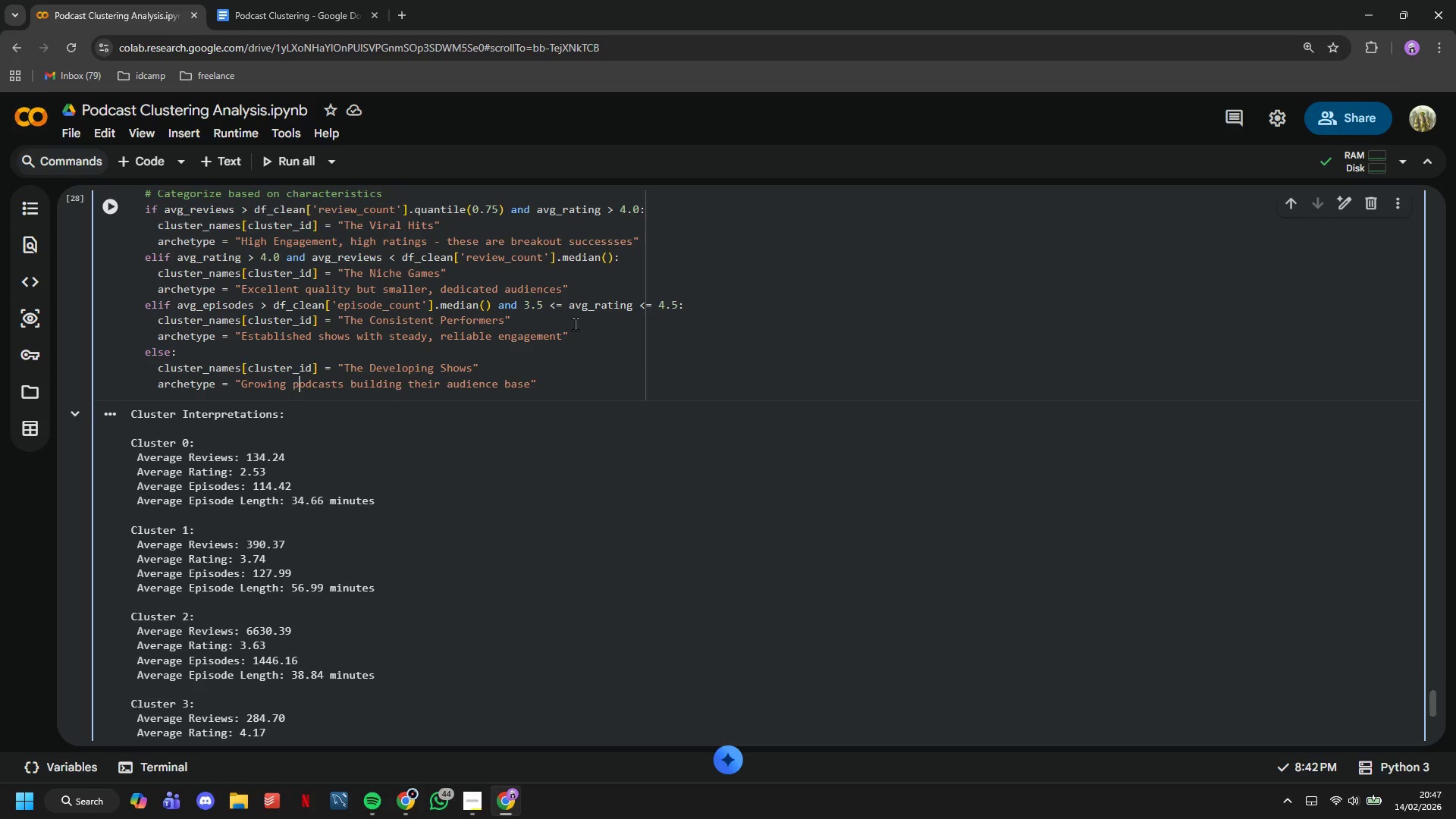 
key(P)
 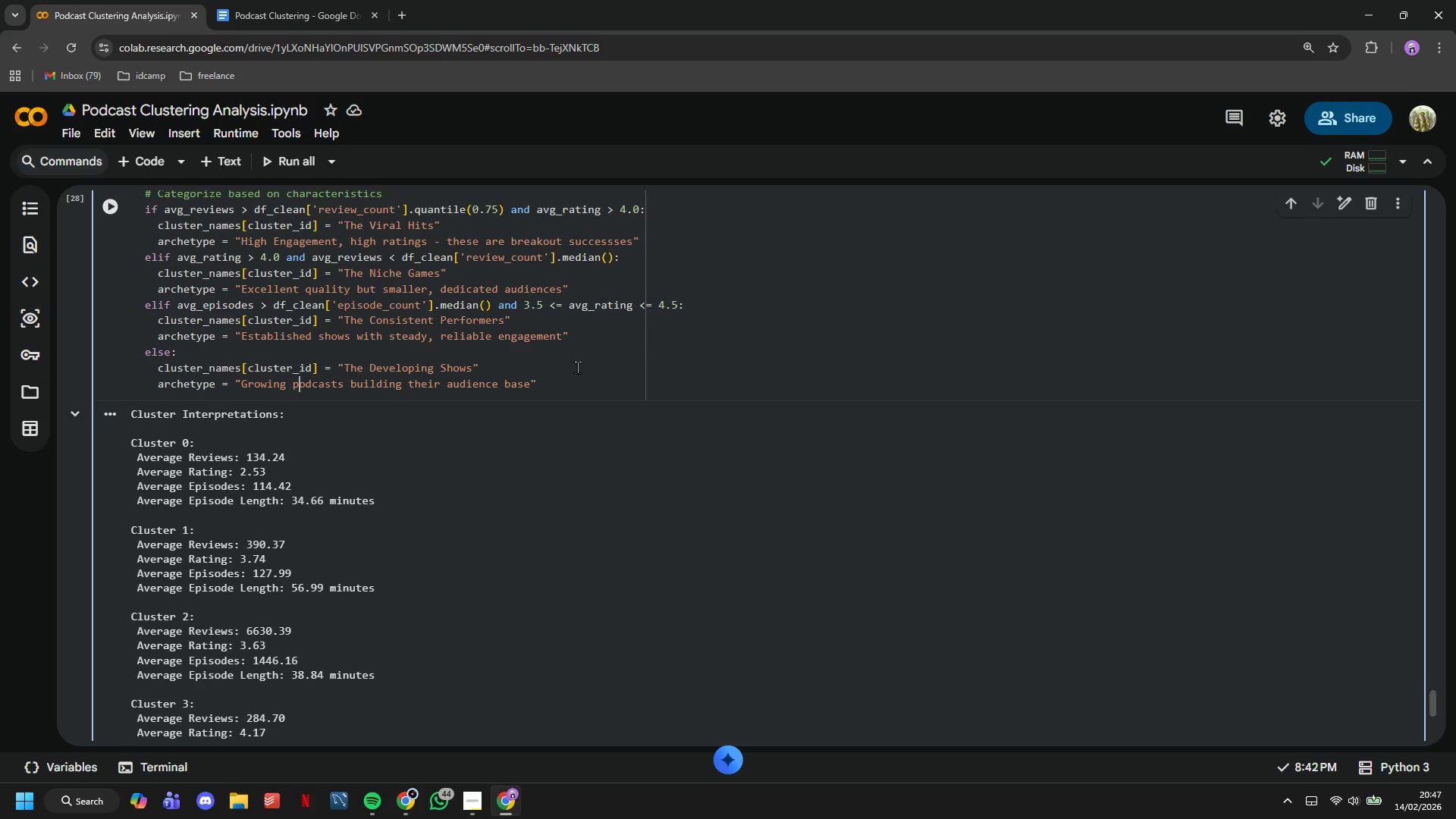 
left_click([578, 375])
 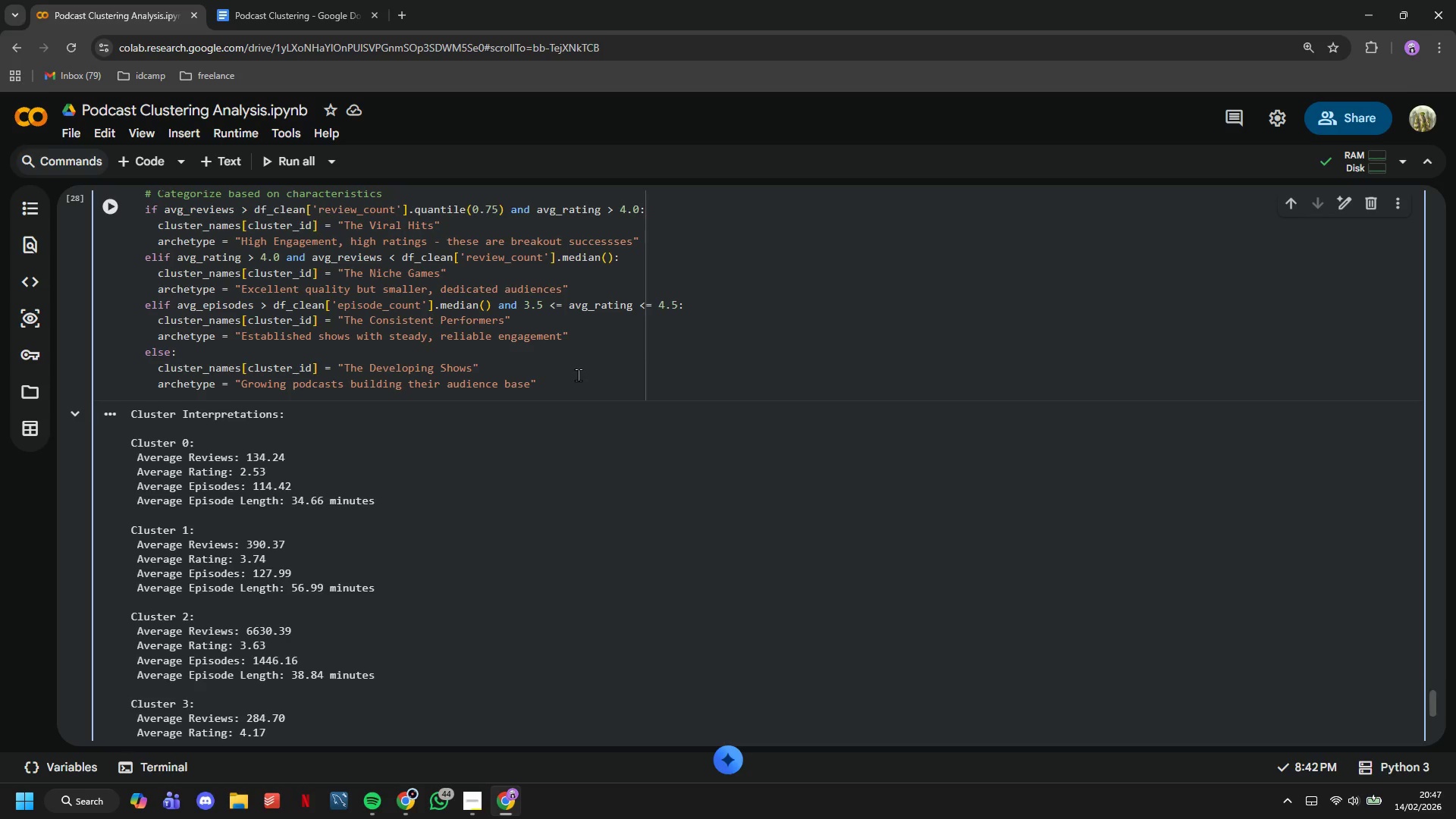 
left_click([578, 375])
 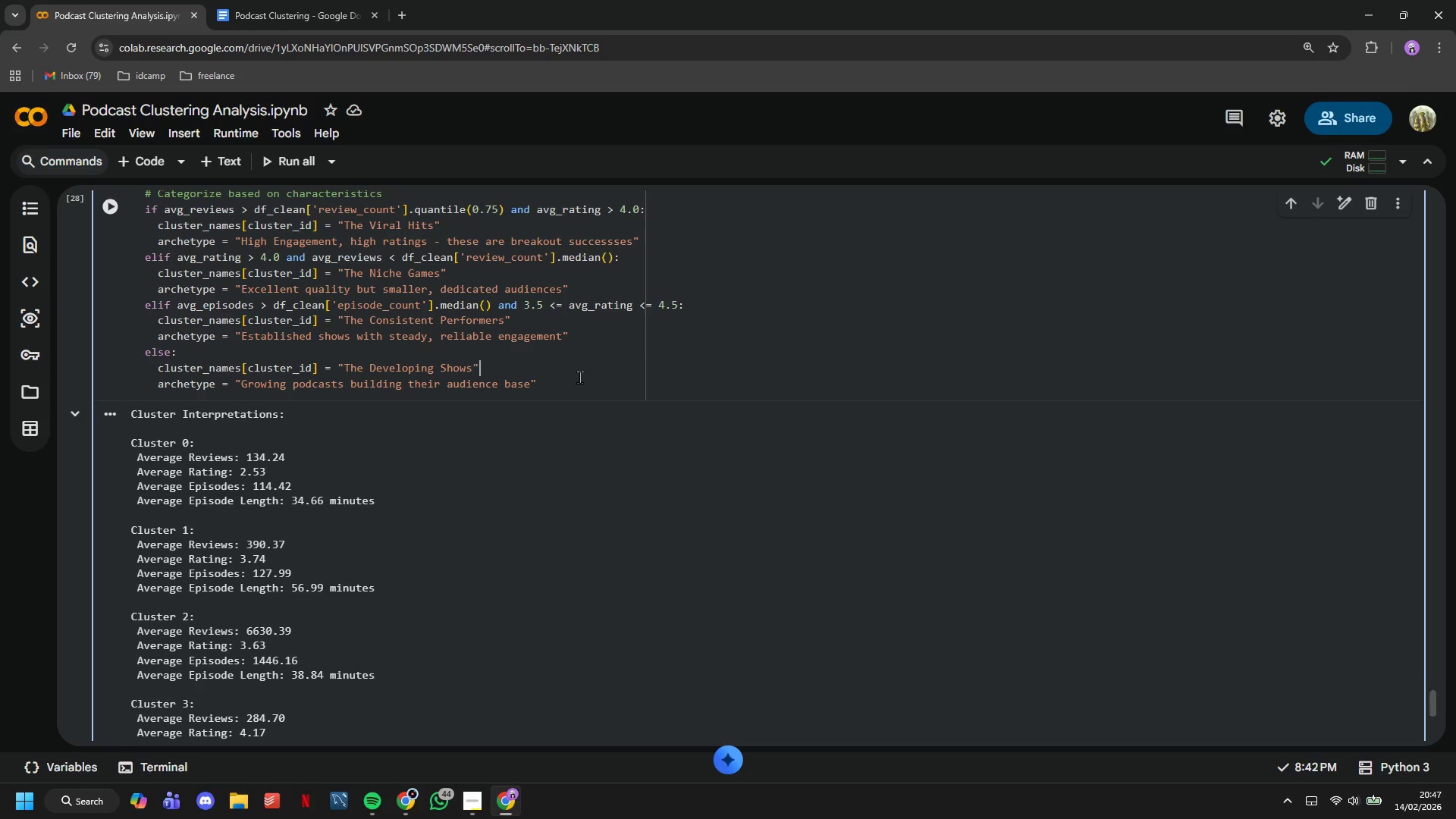 
double_click([579, 377])
 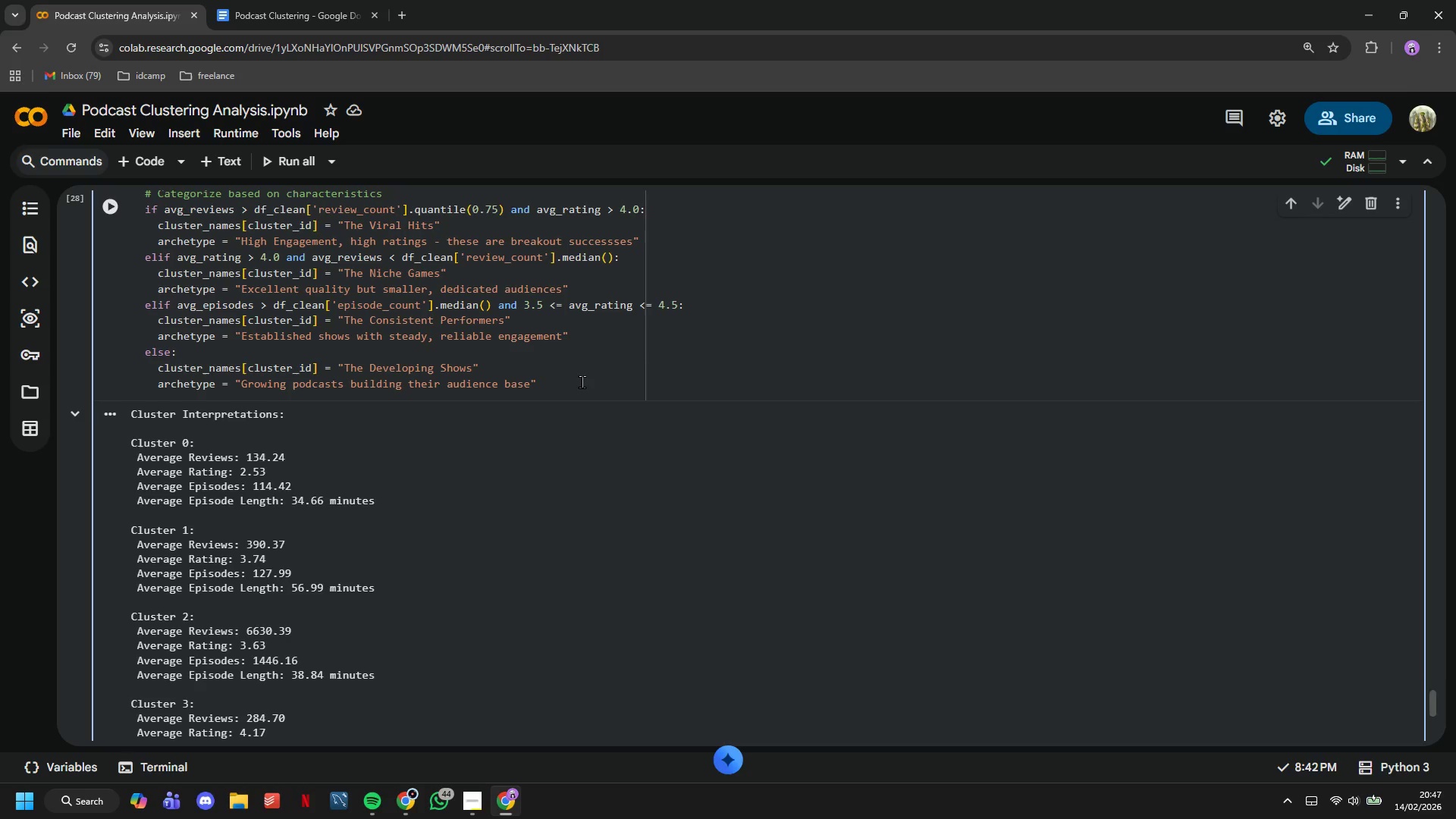 
left_click([582, 381])
 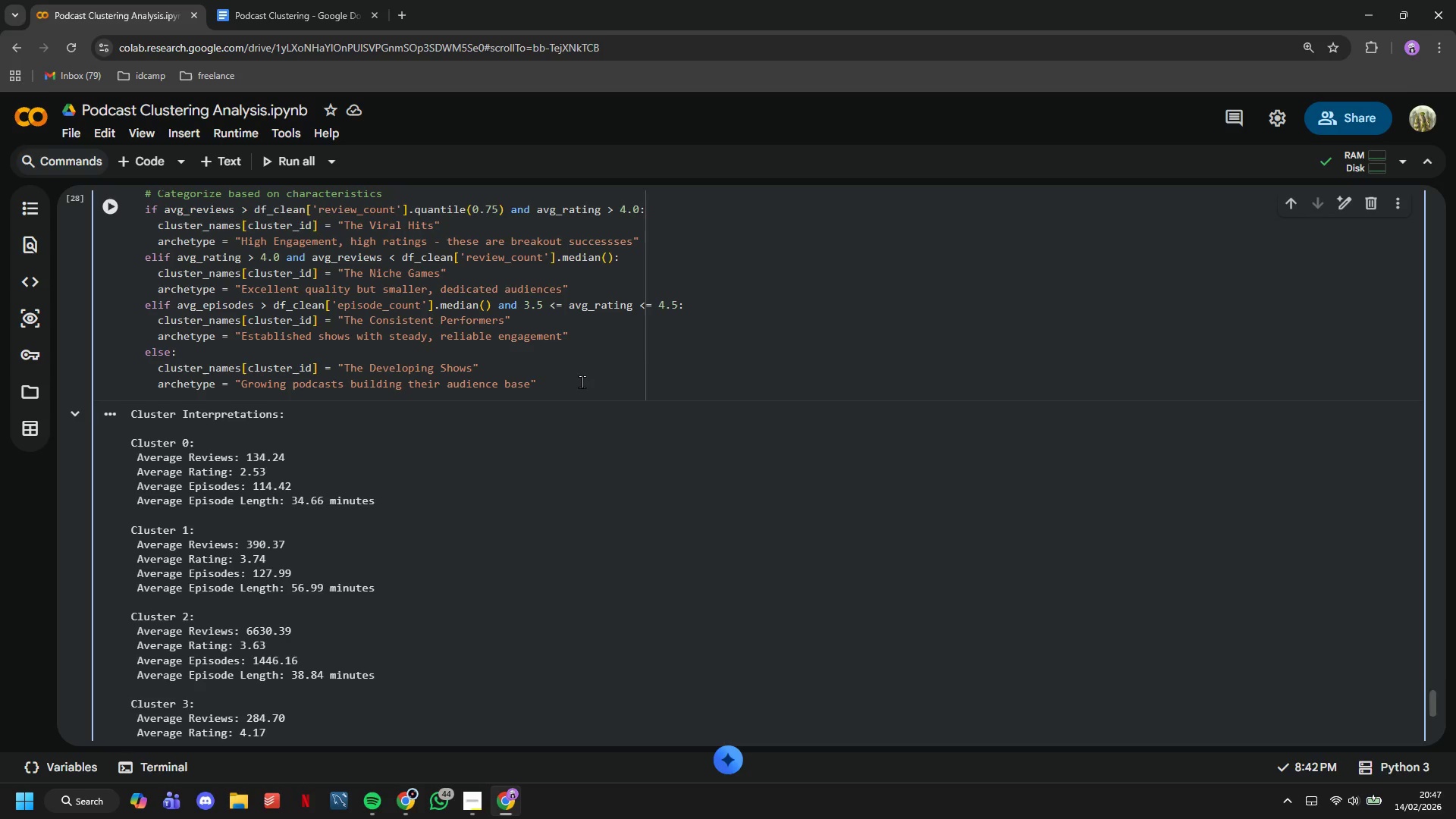 
key(Enter)
 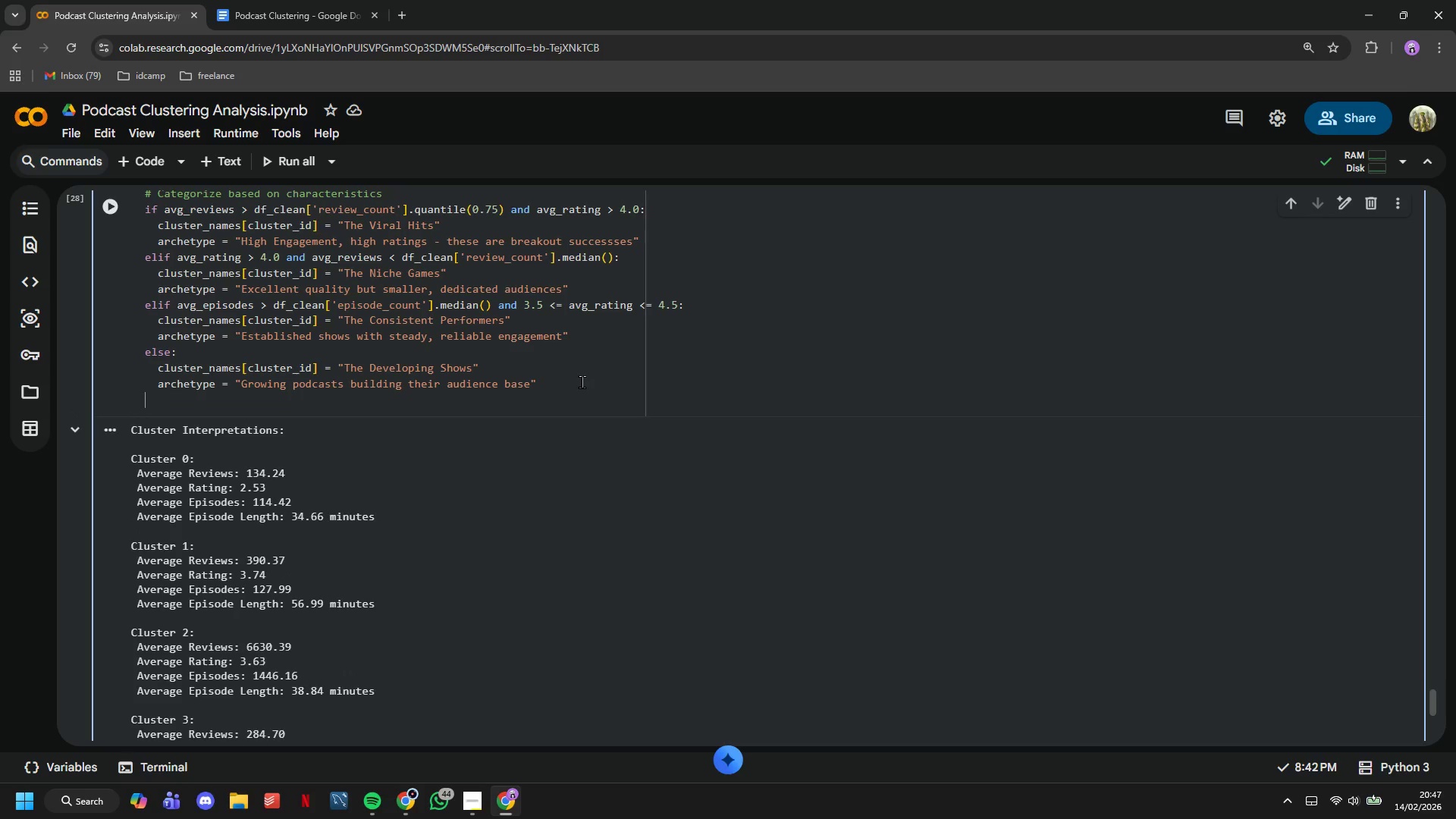 
key(Backspace)
 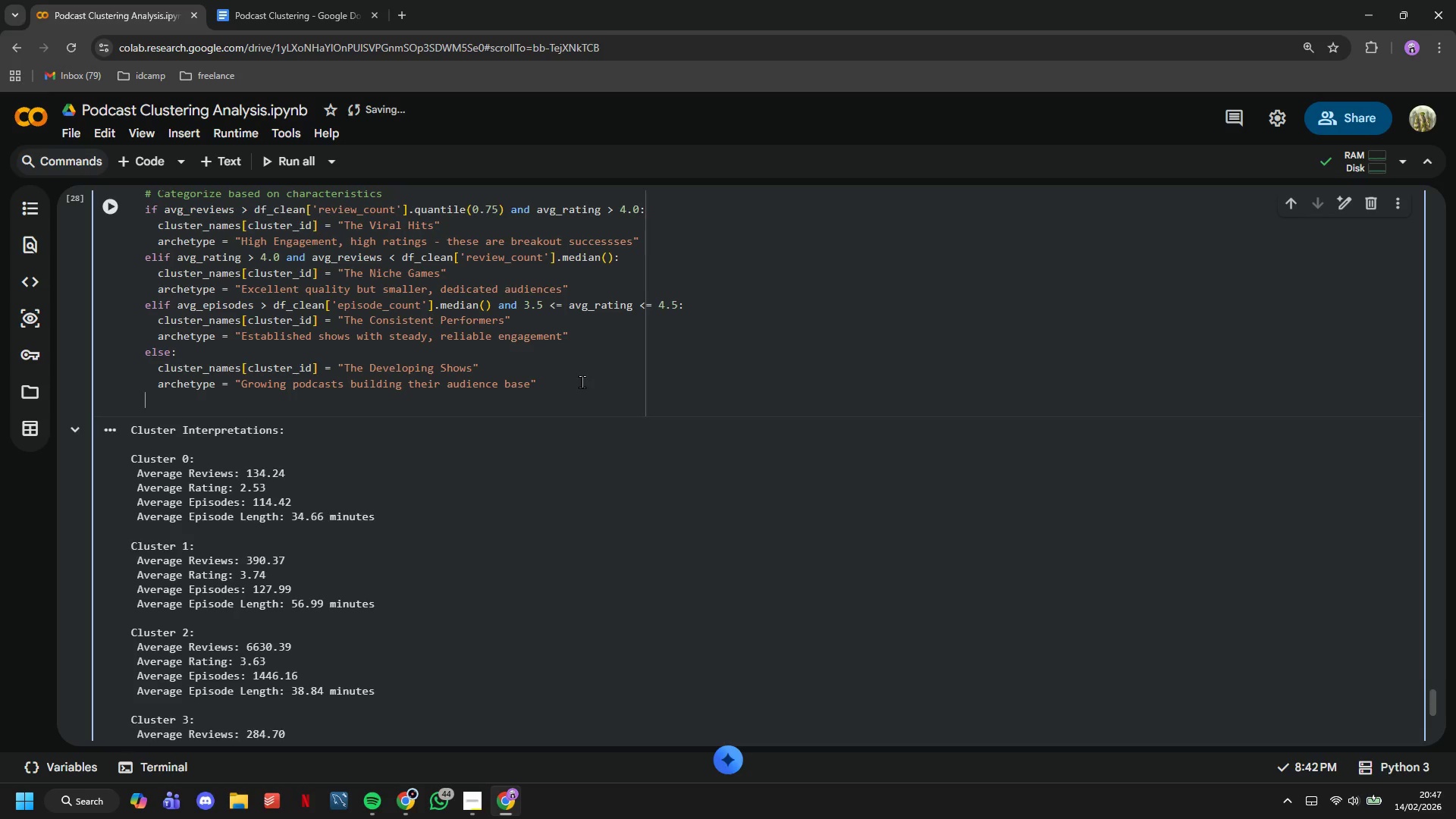 
key(Enter)
 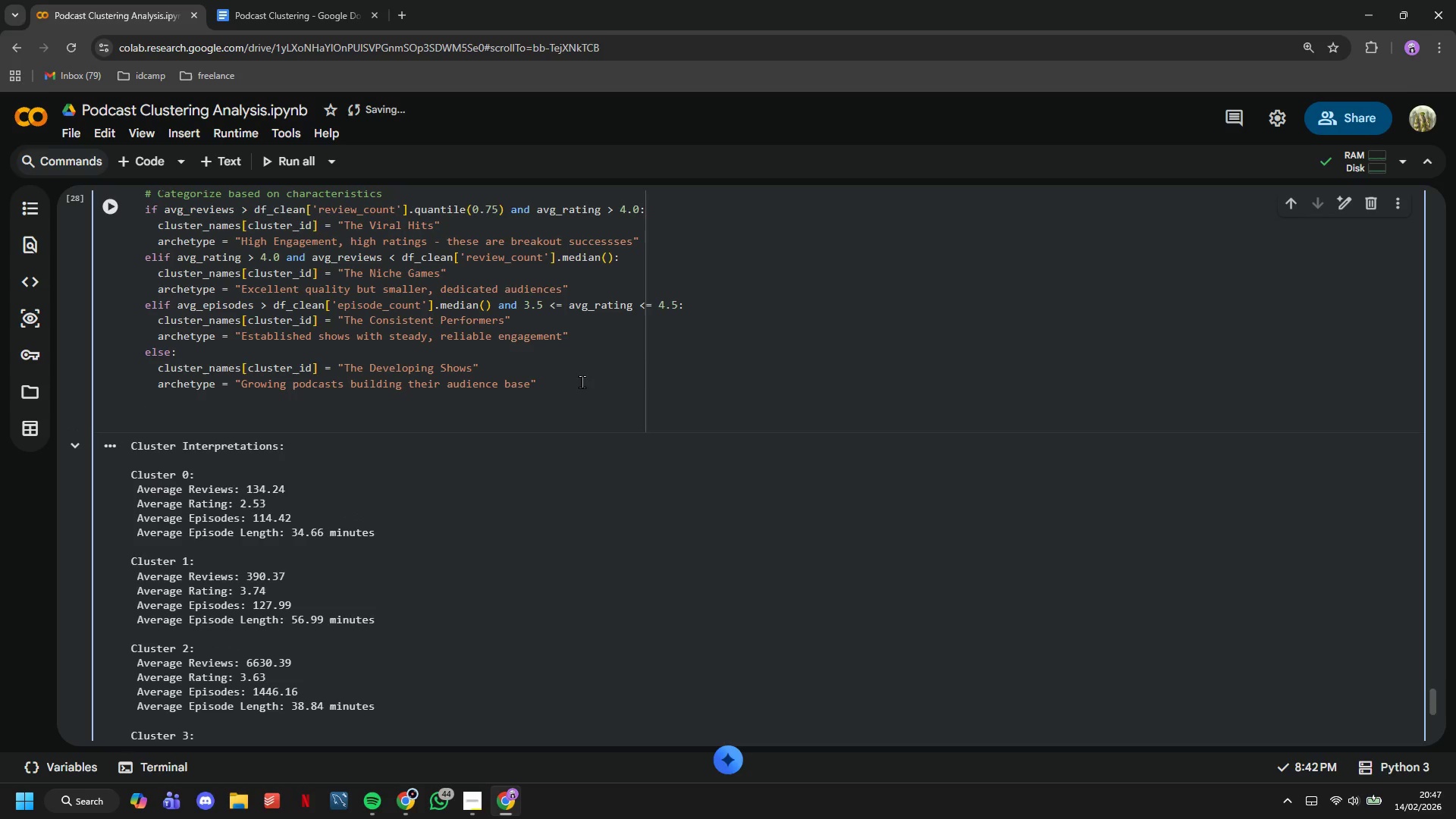 
type(print(f" Archy)
key(Backspace)
type(etype: {cluster_names)
 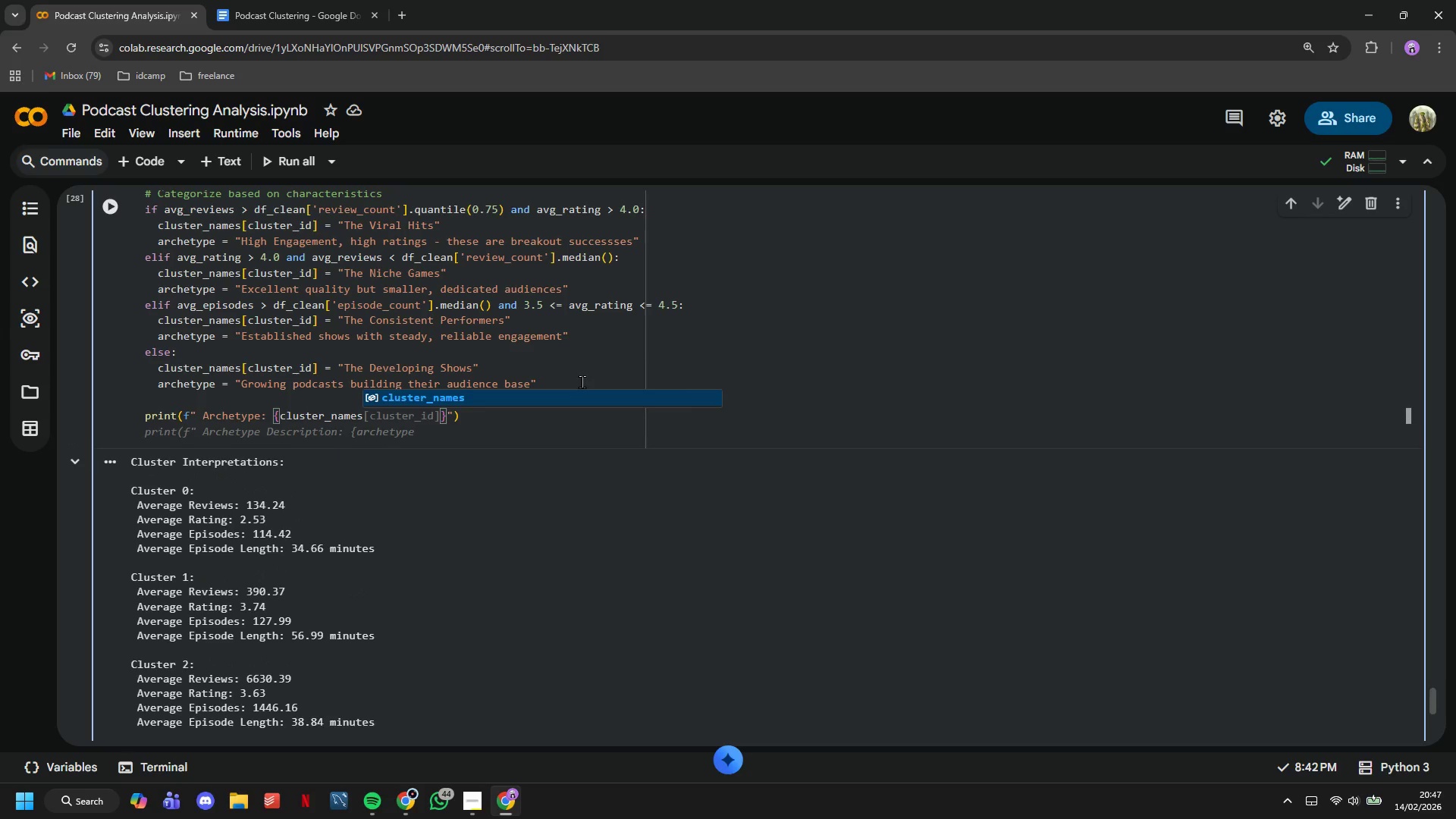 
type([cluster_id)
 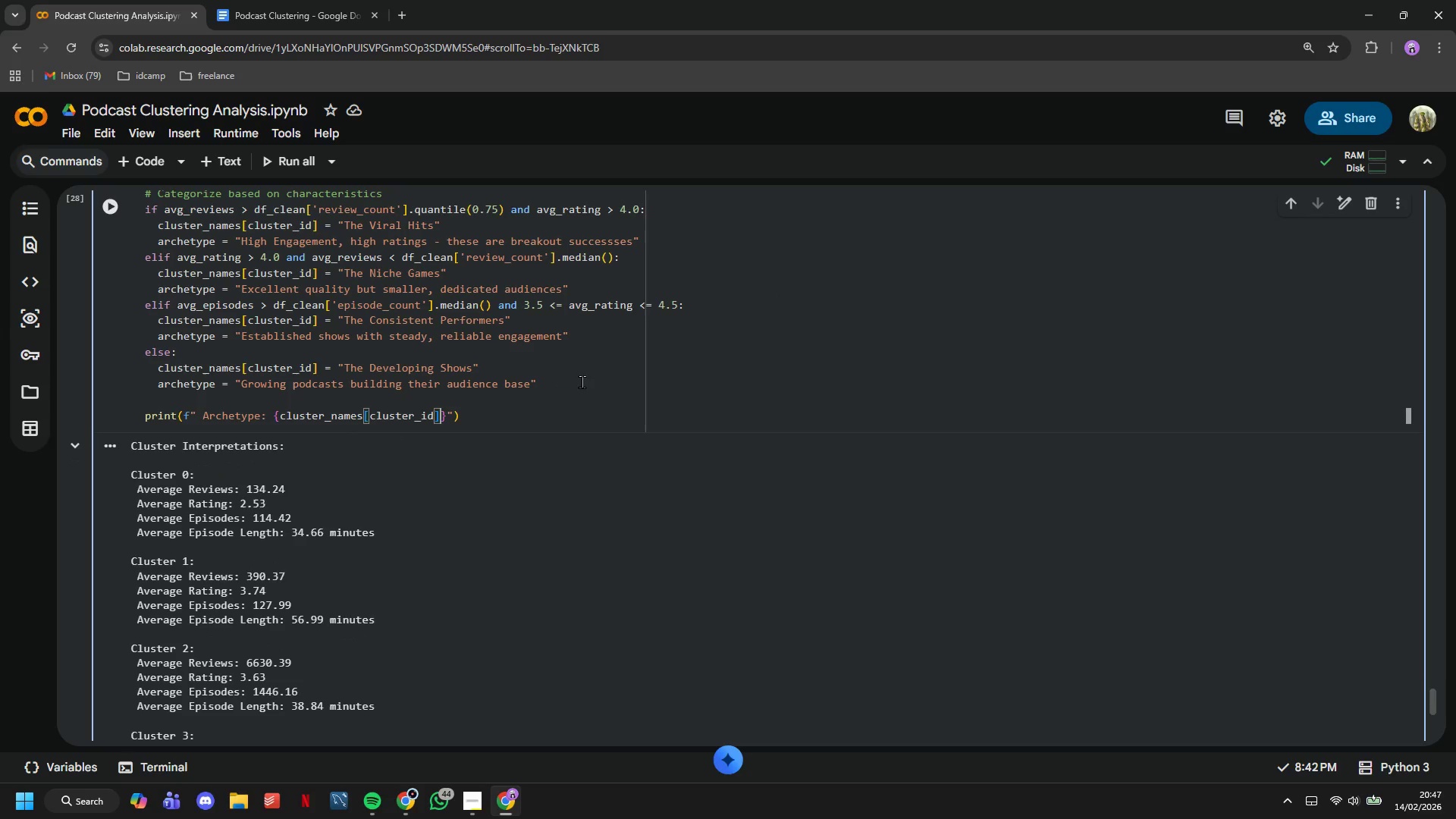 
key(ArrowRight)
 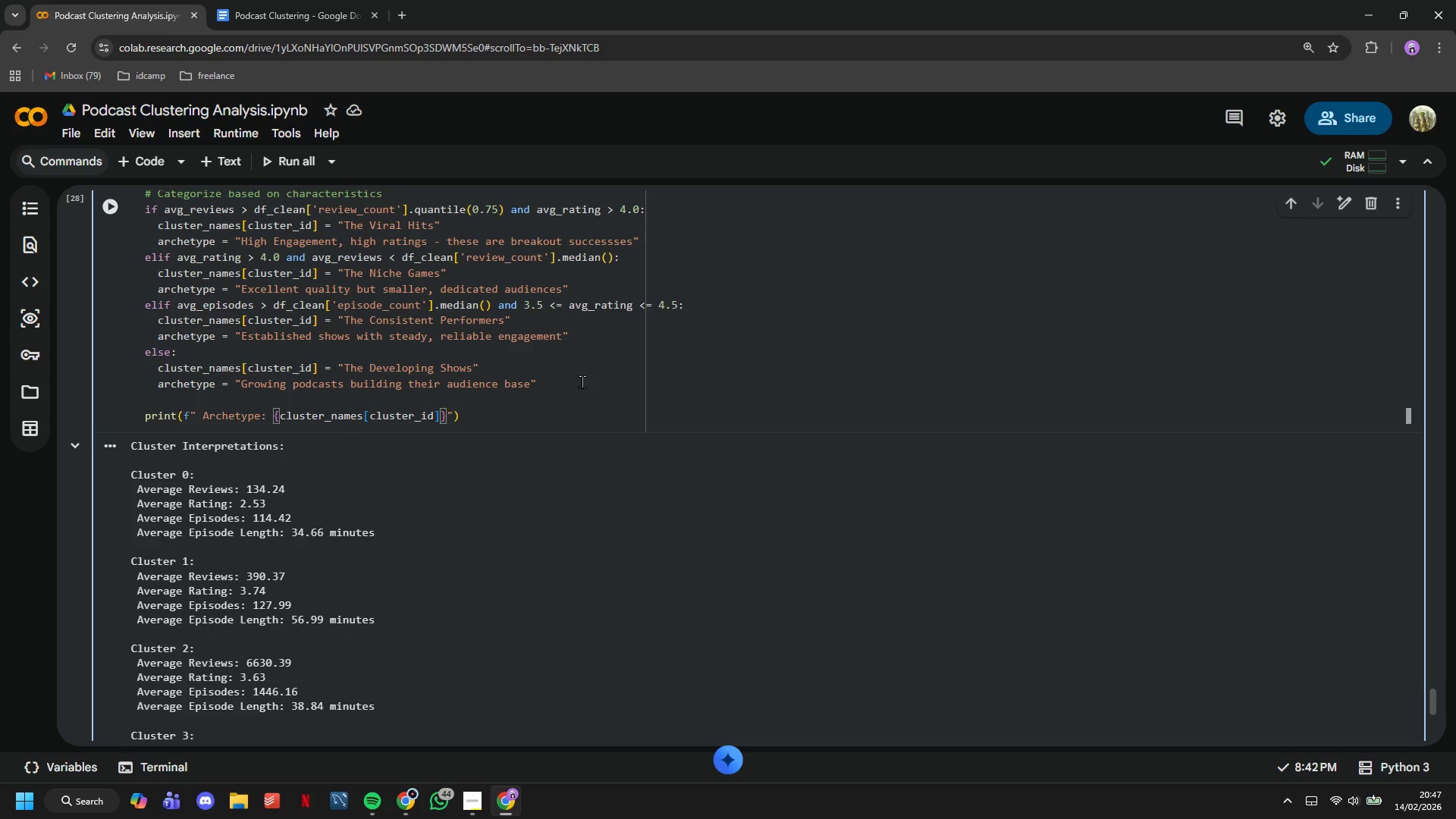 
key(ArrowRight)
 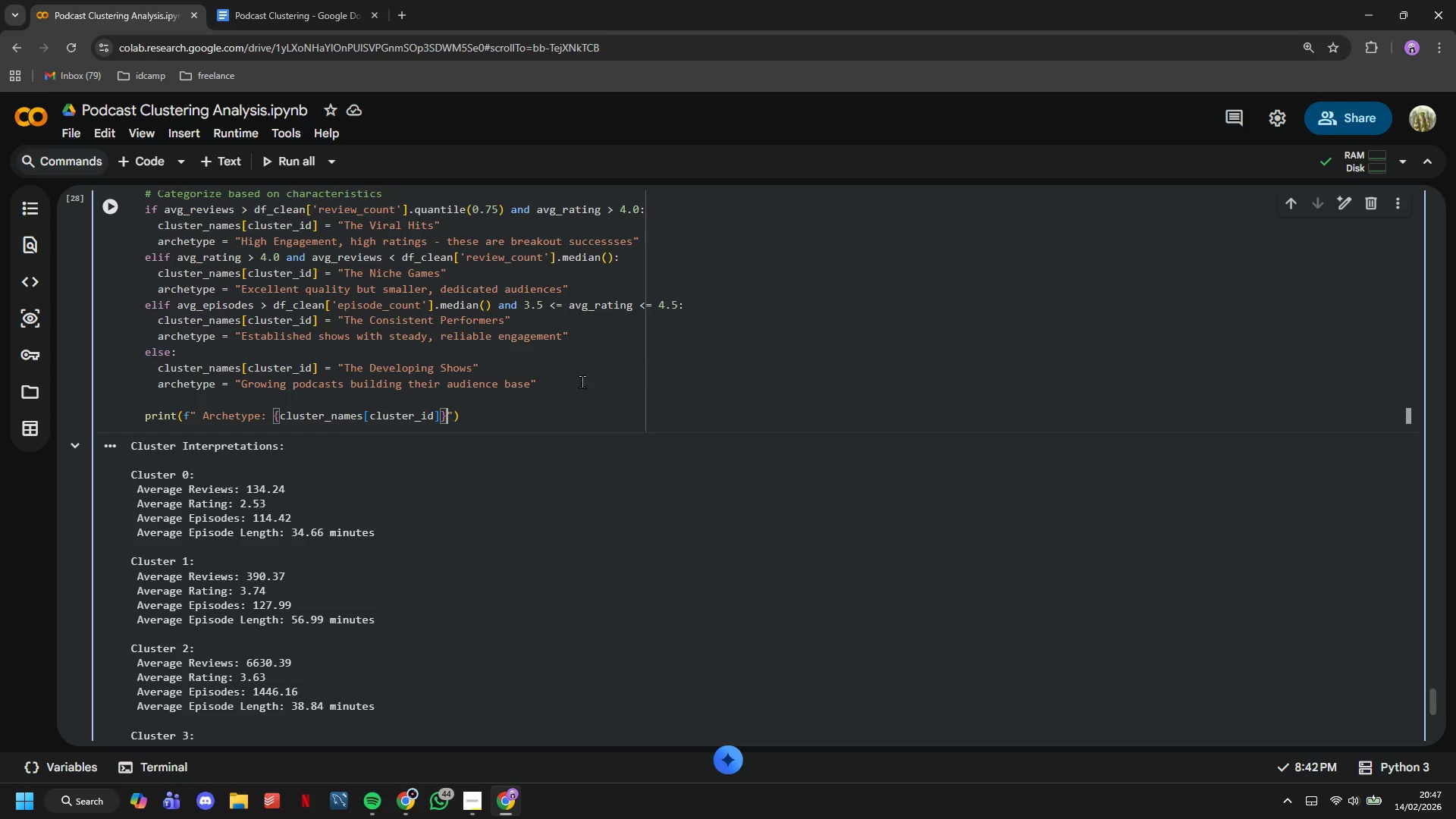 
wait(5.52)
 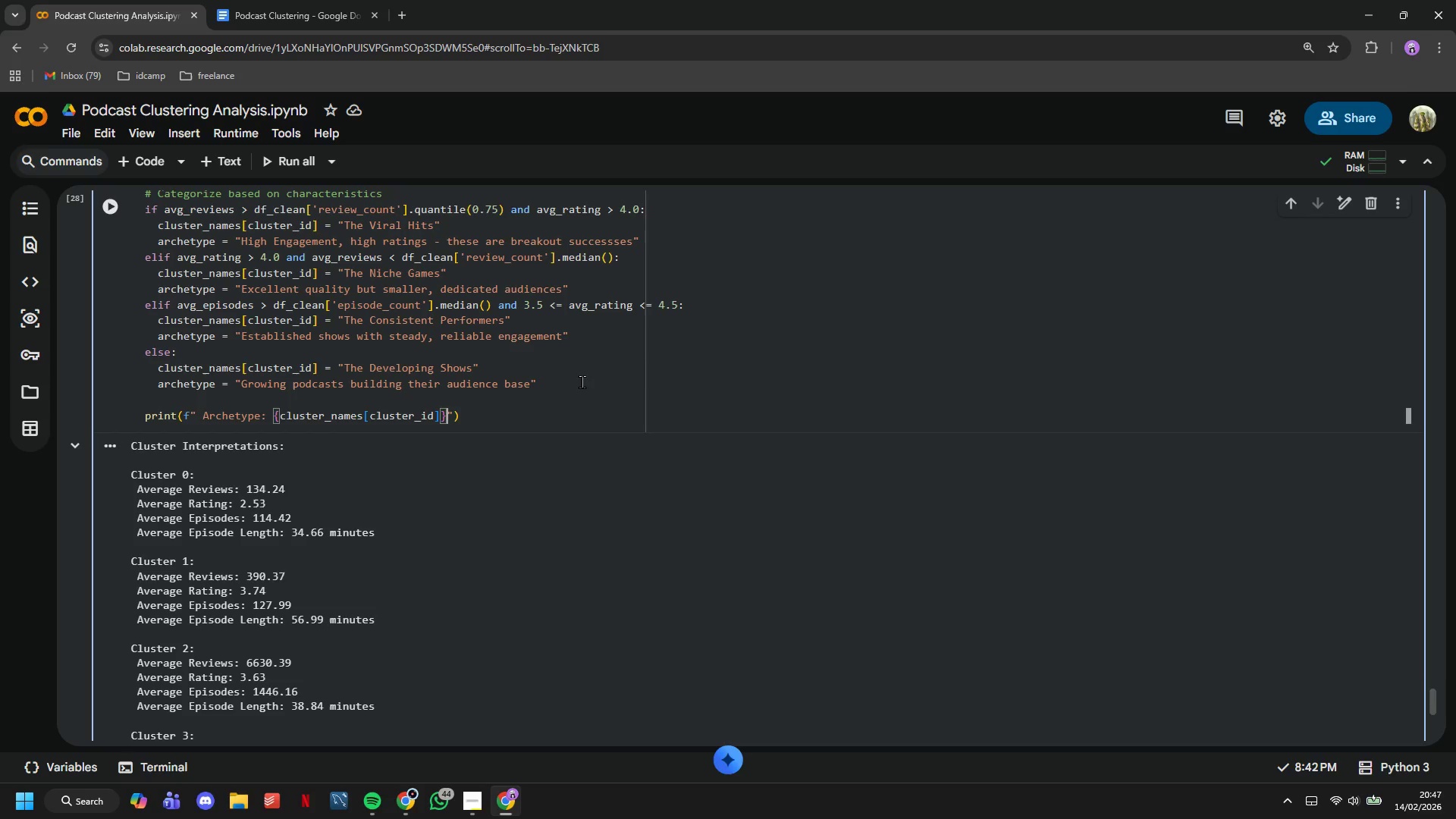 
key(ArrowRight)
 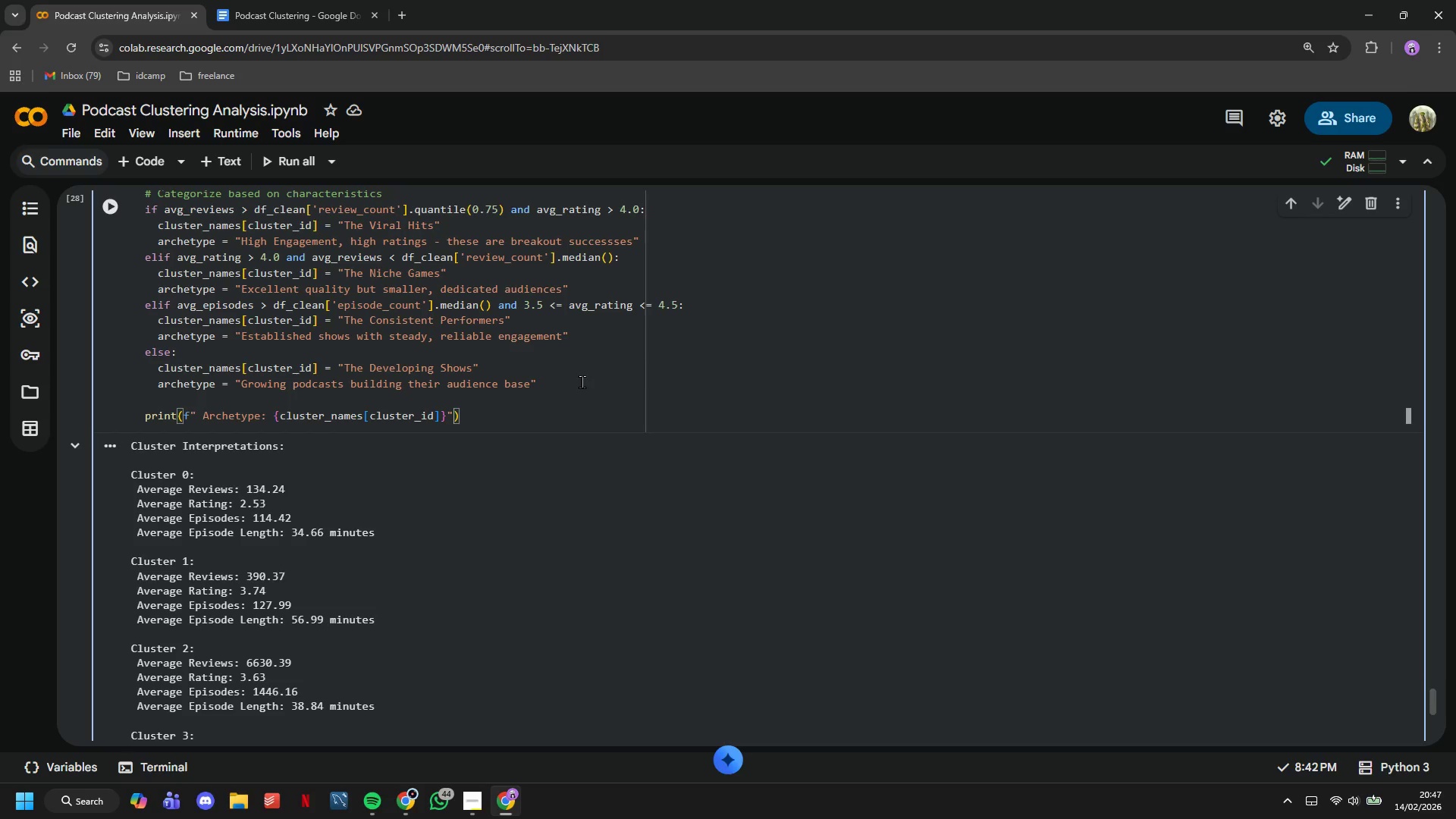 
key(ArrowRight)
 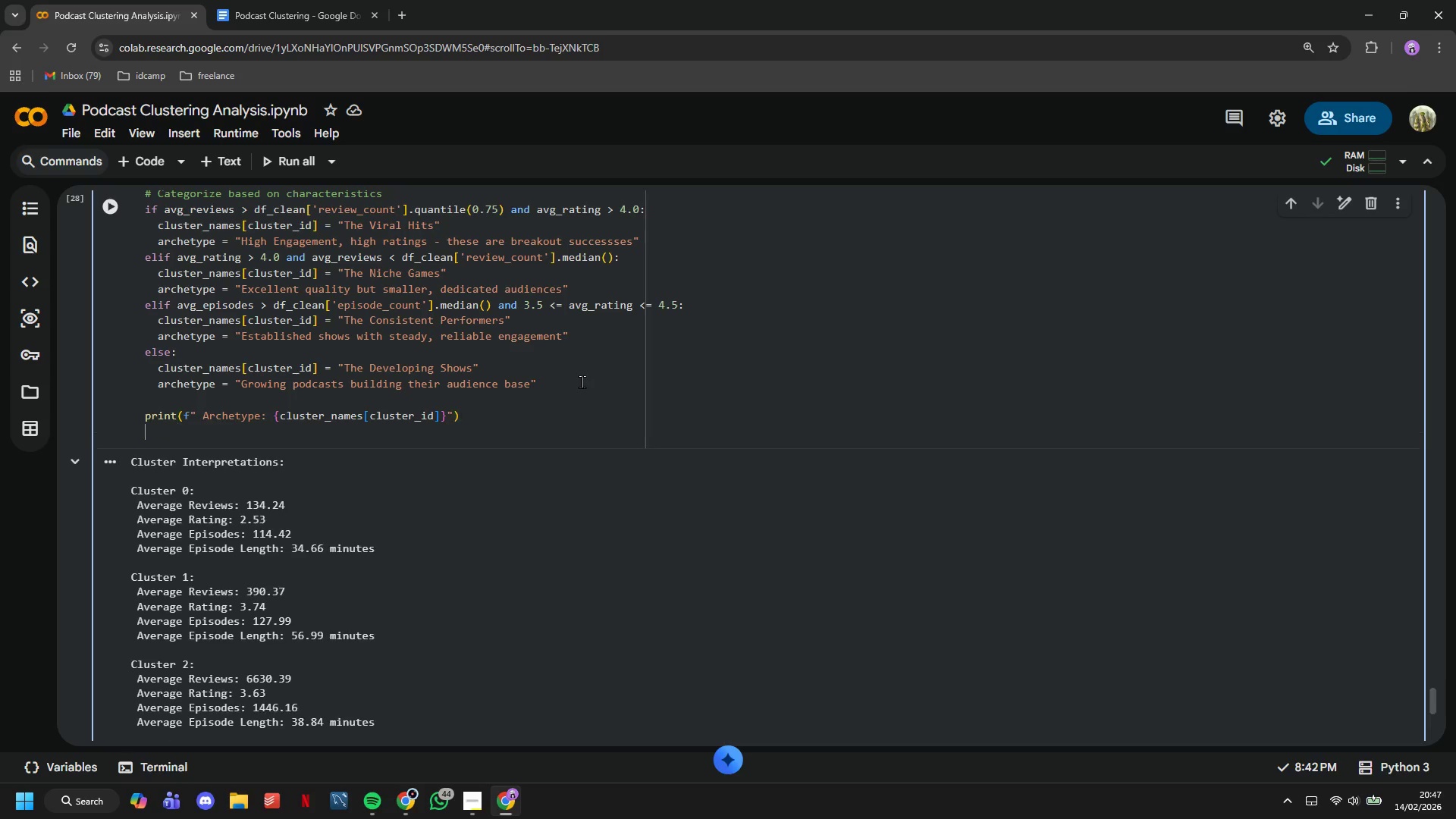 
key(Enter)
 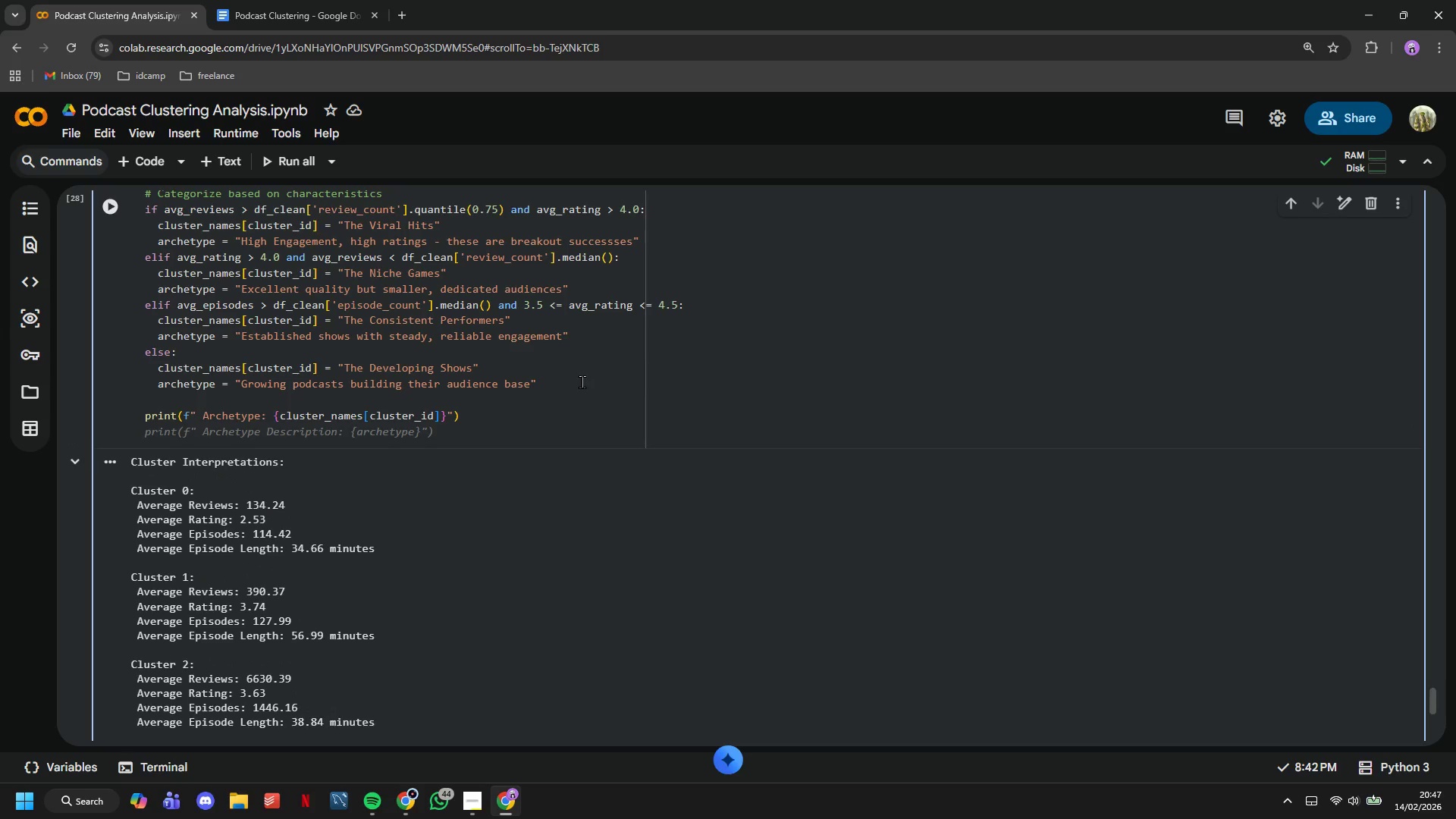 
type(print)
key(Tab)
 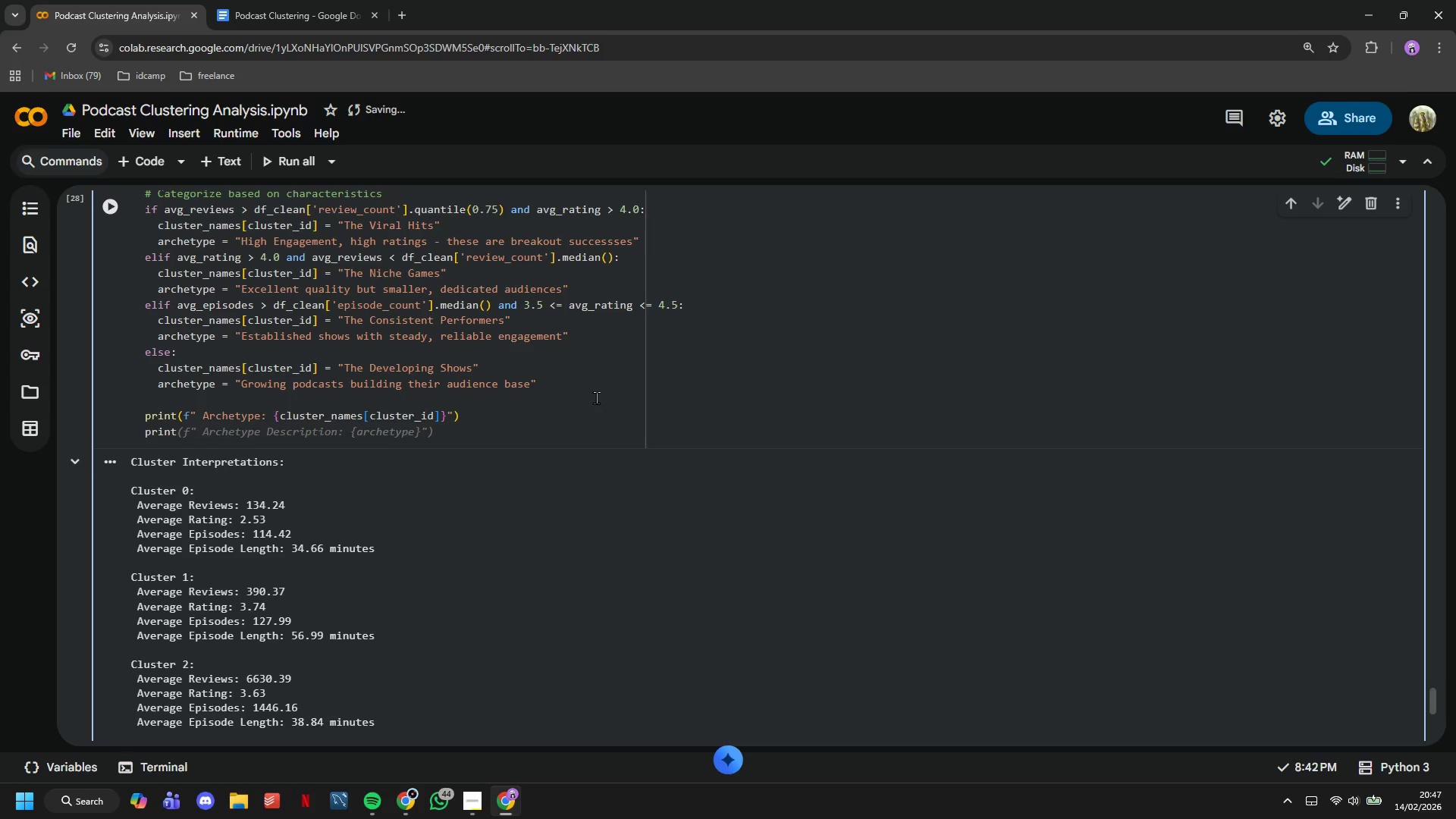 
key(Tab)
 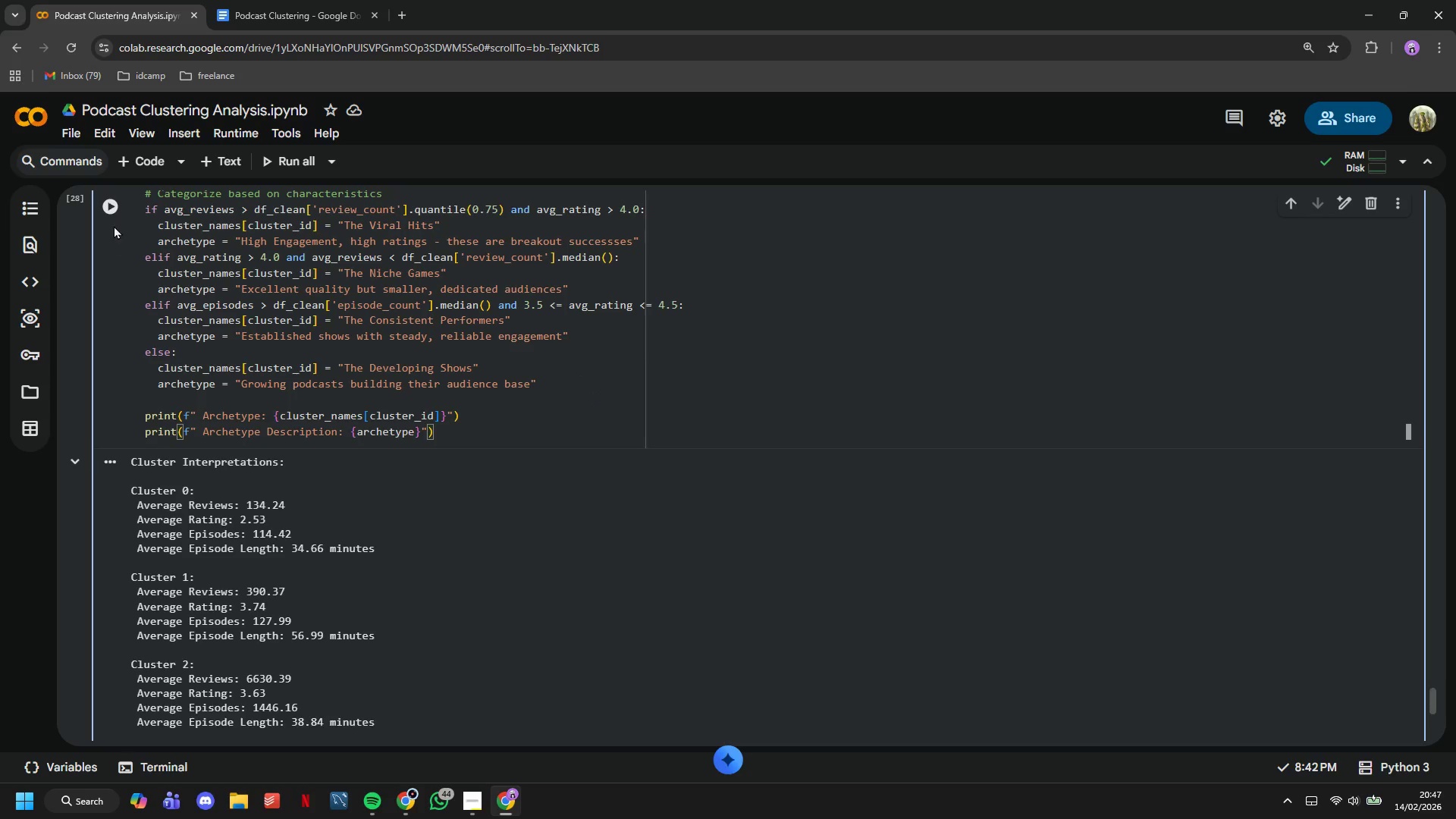 
left_click([111, 218])
 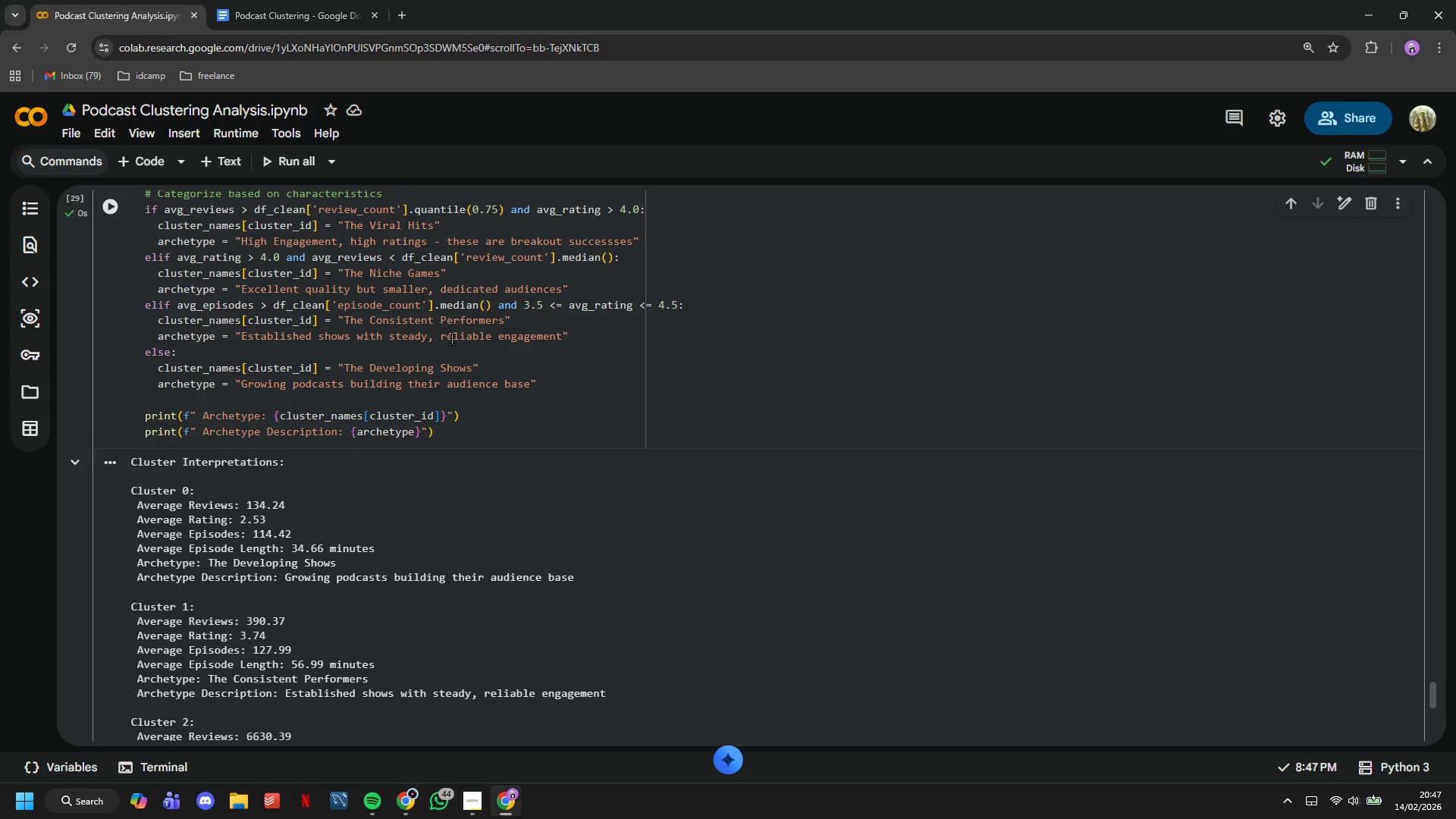 
scroll: coordinate [453, 341], scroll_direction: down, amount: 2.0
 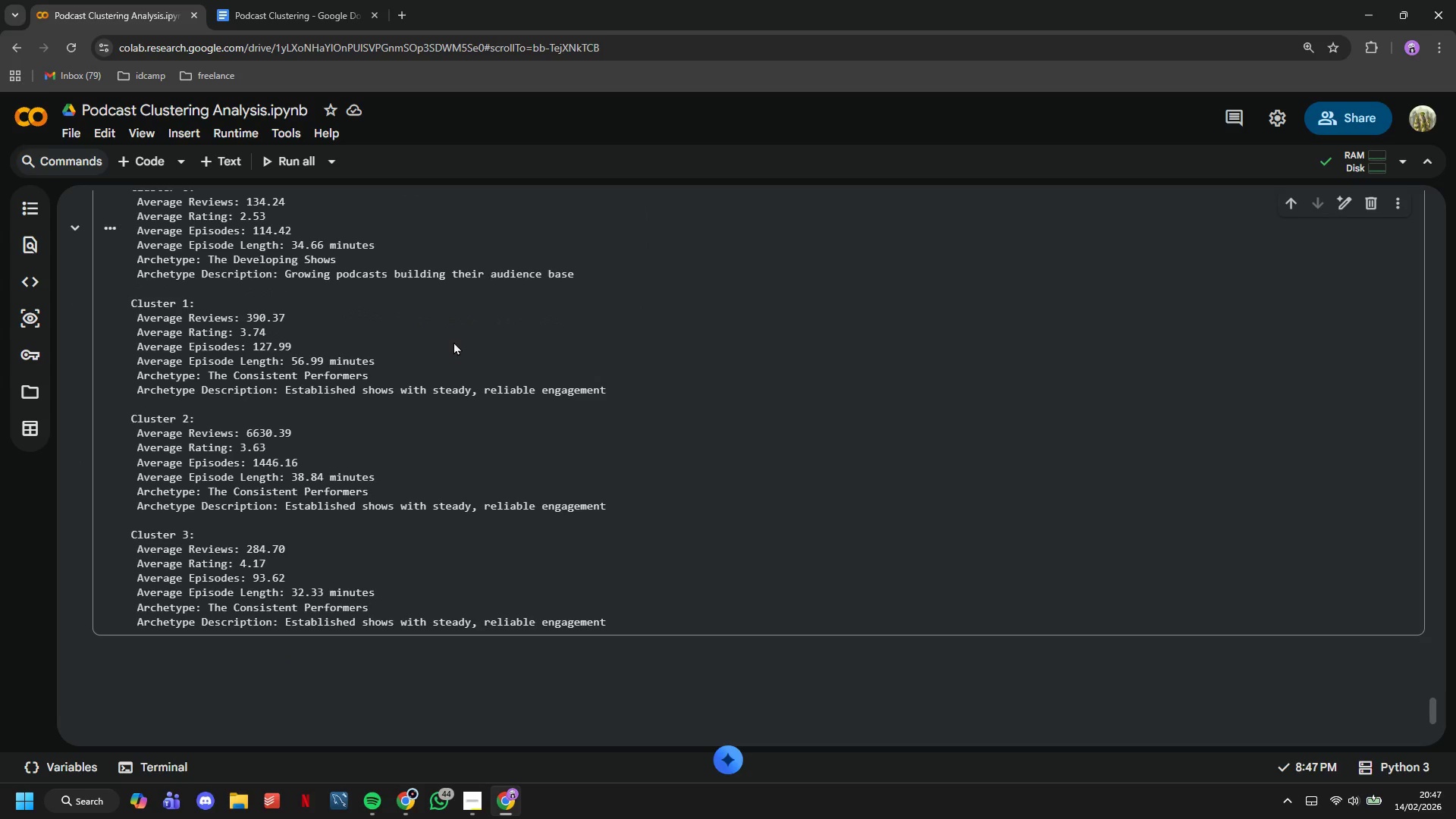 
scroll: coordinate [453, 341], scroll_direction: up, amount: 4.0
 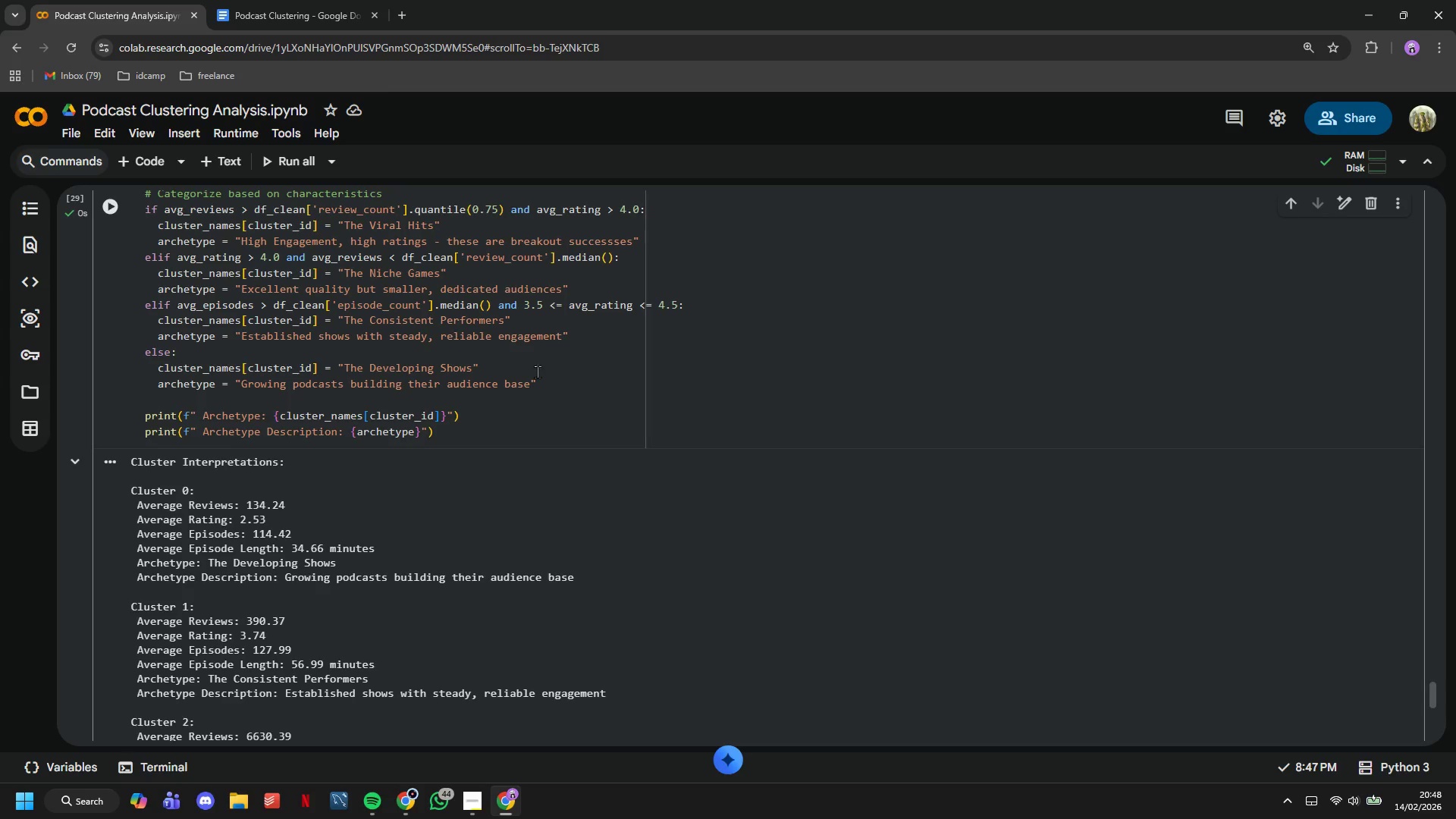 
left_click([467, 788])